 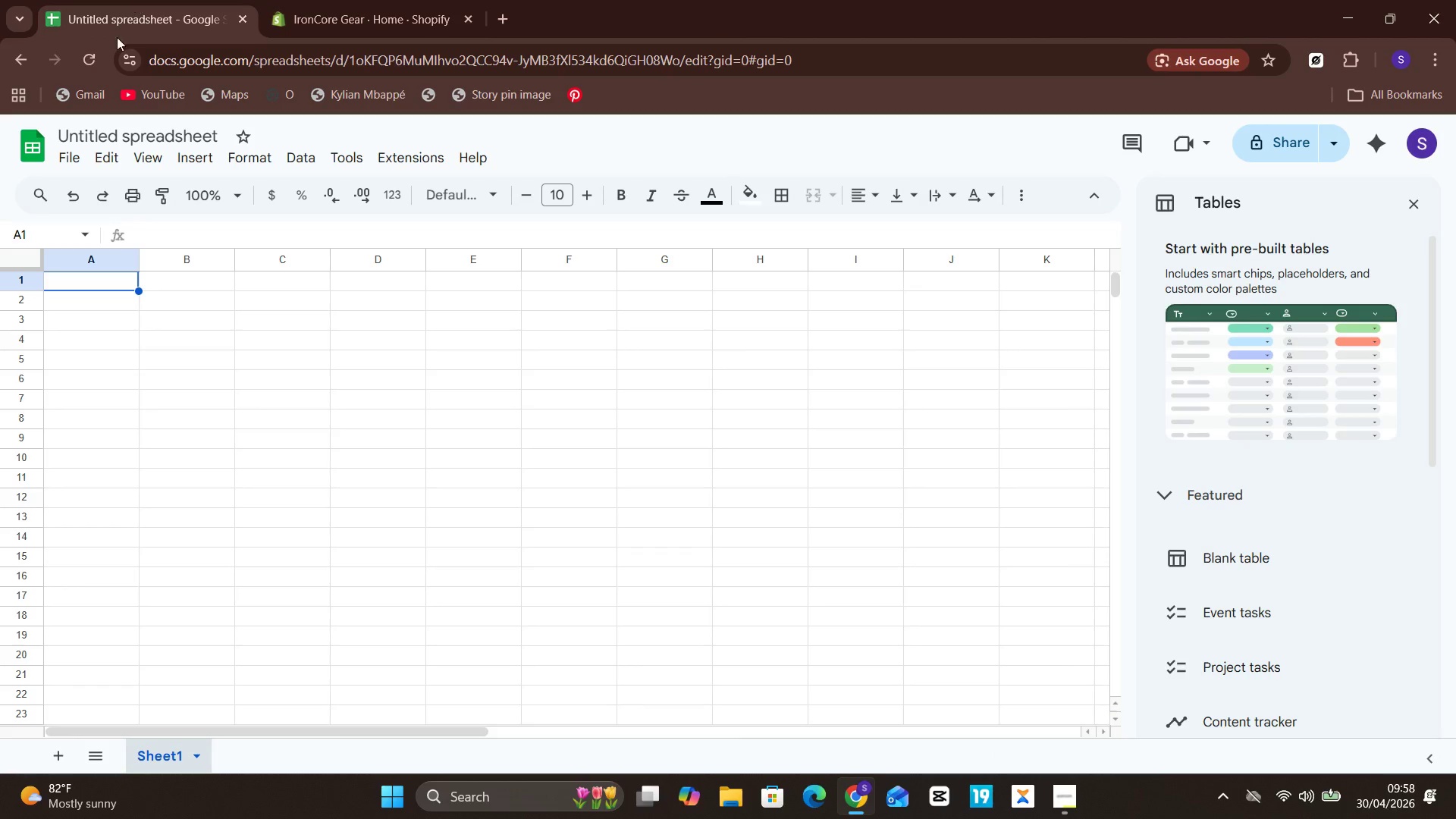 
left_click([63, 160])
 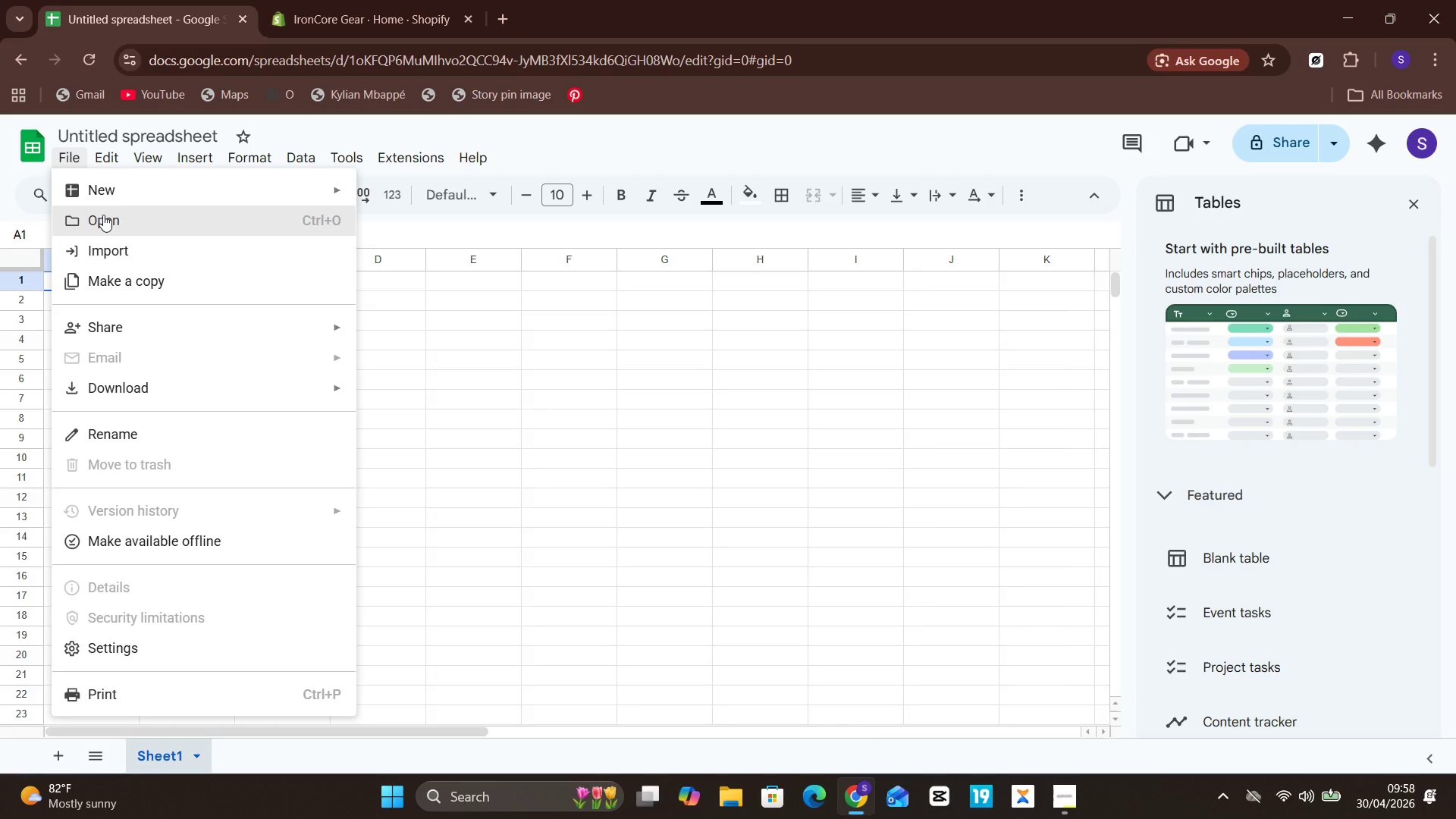 
left_click([103, 215])
 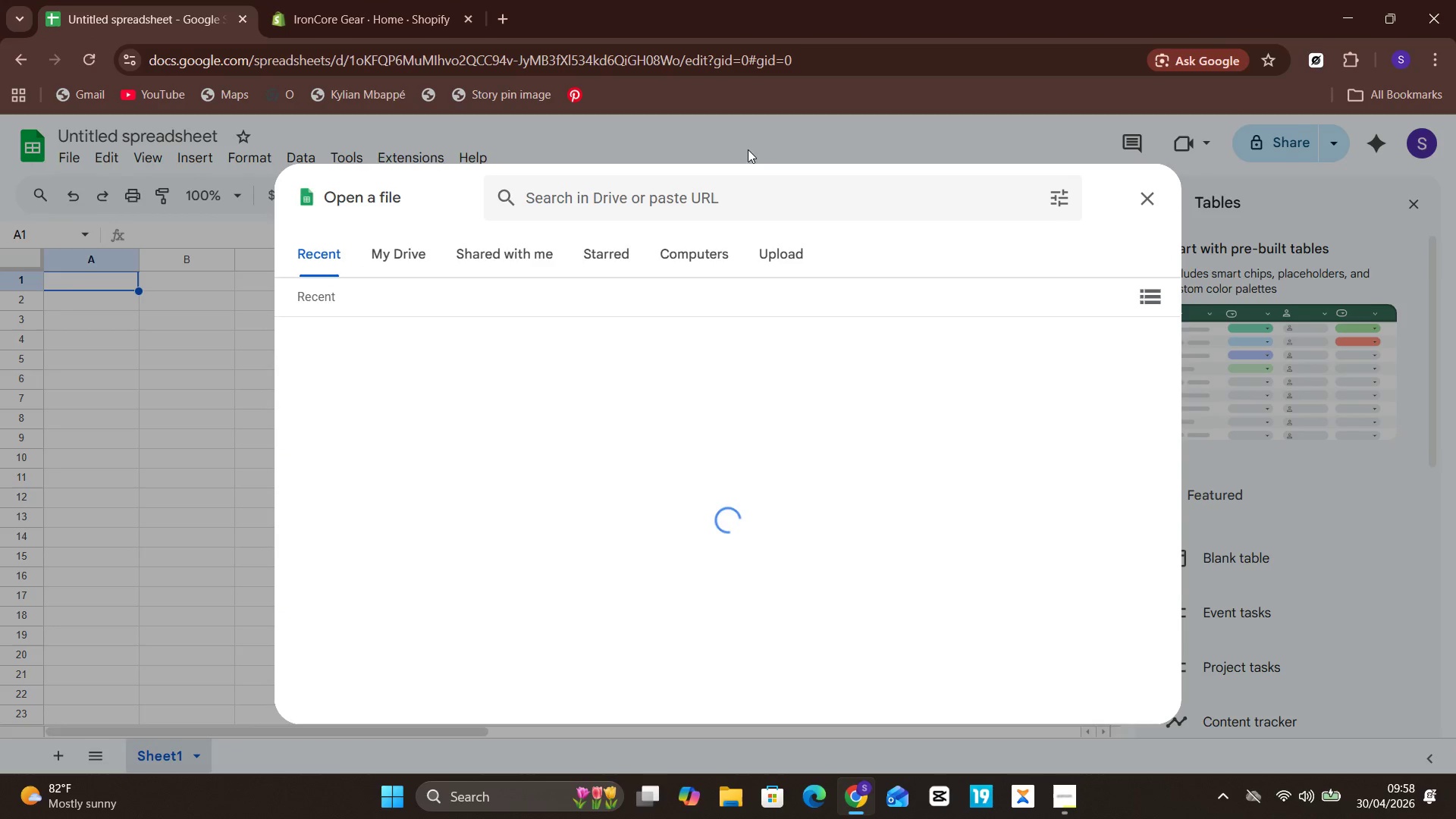 
left_click([792, 249])
 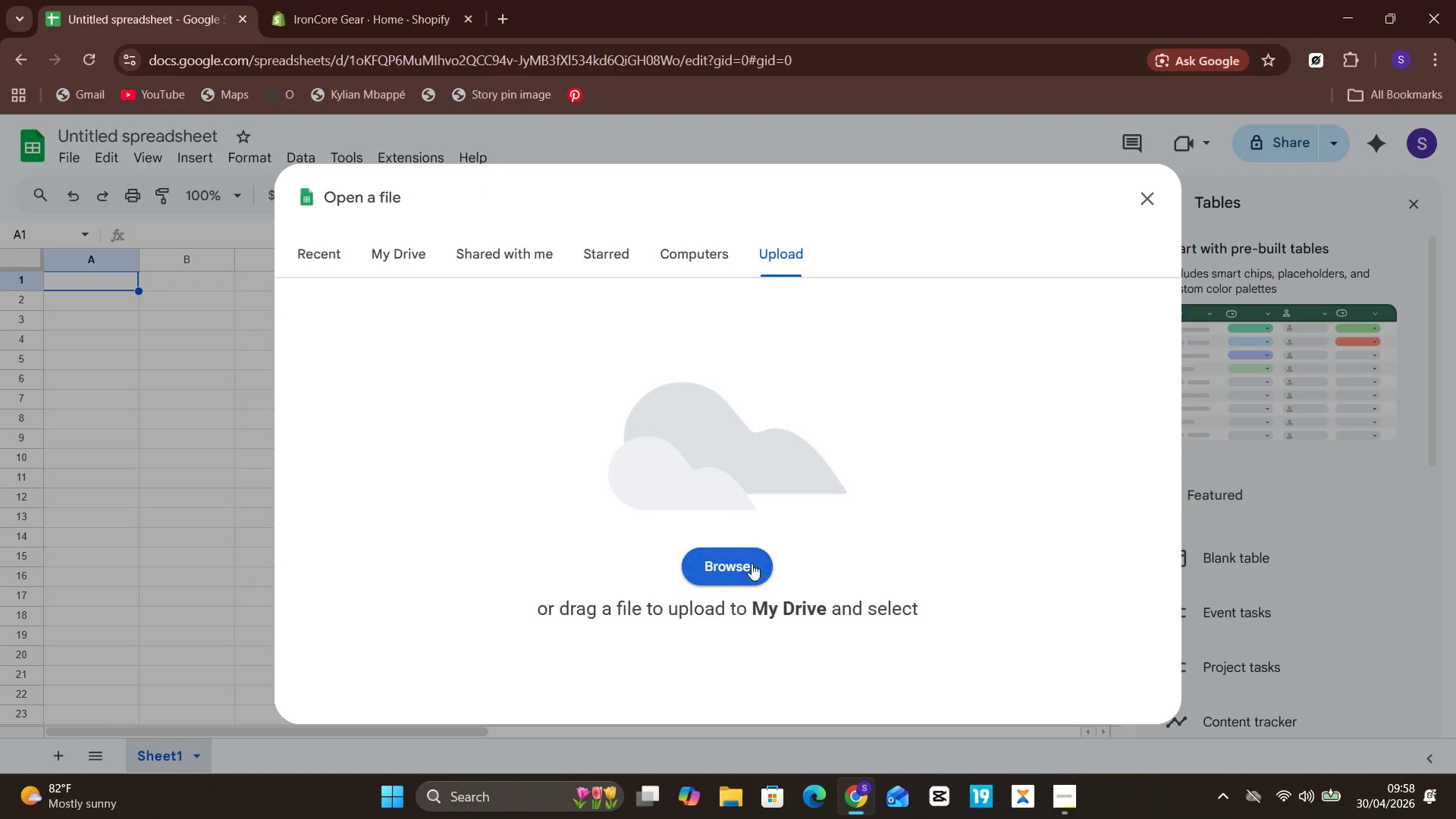 
double_click([742, 567])
 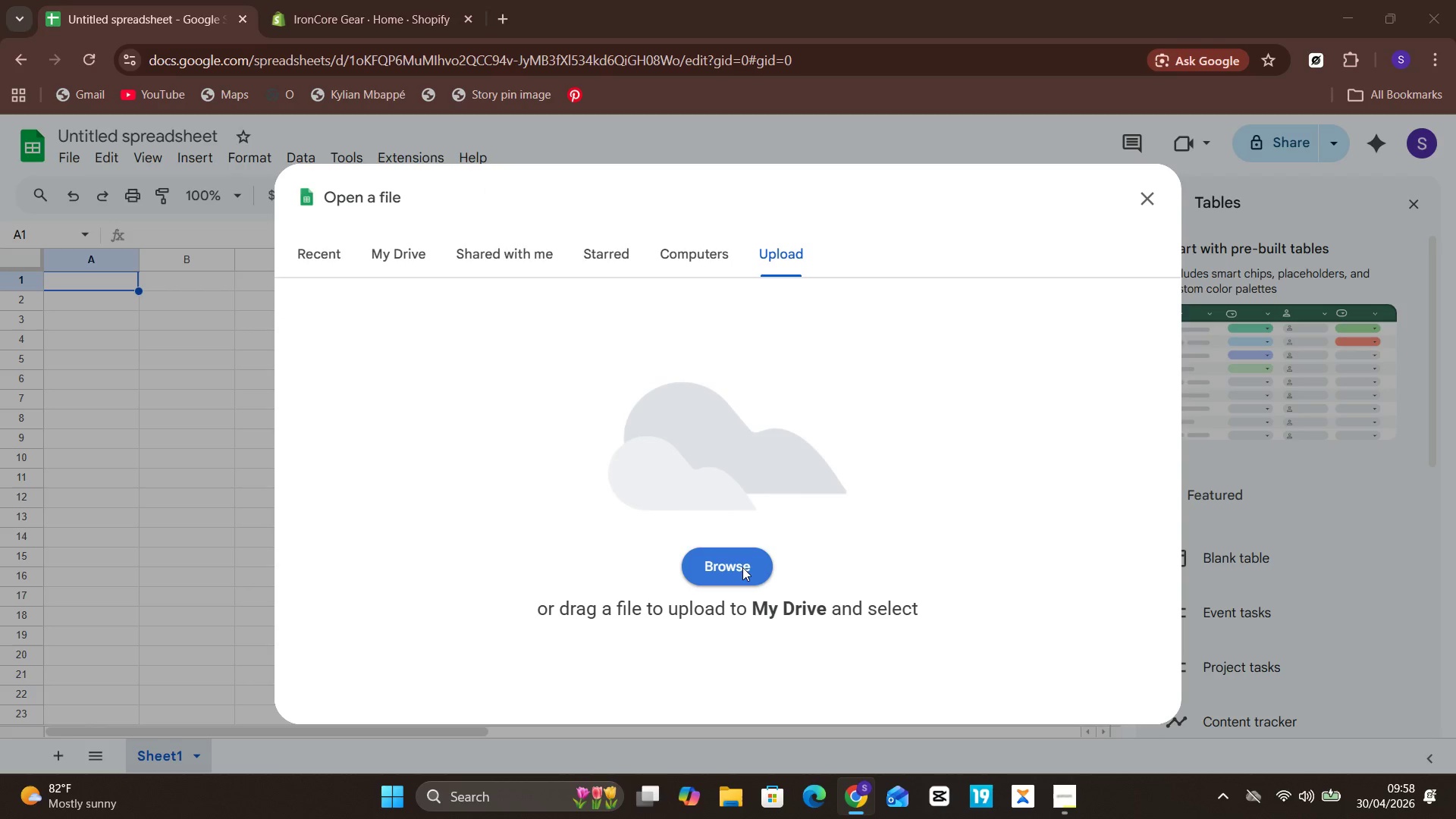 
triple_click([742, 567])
 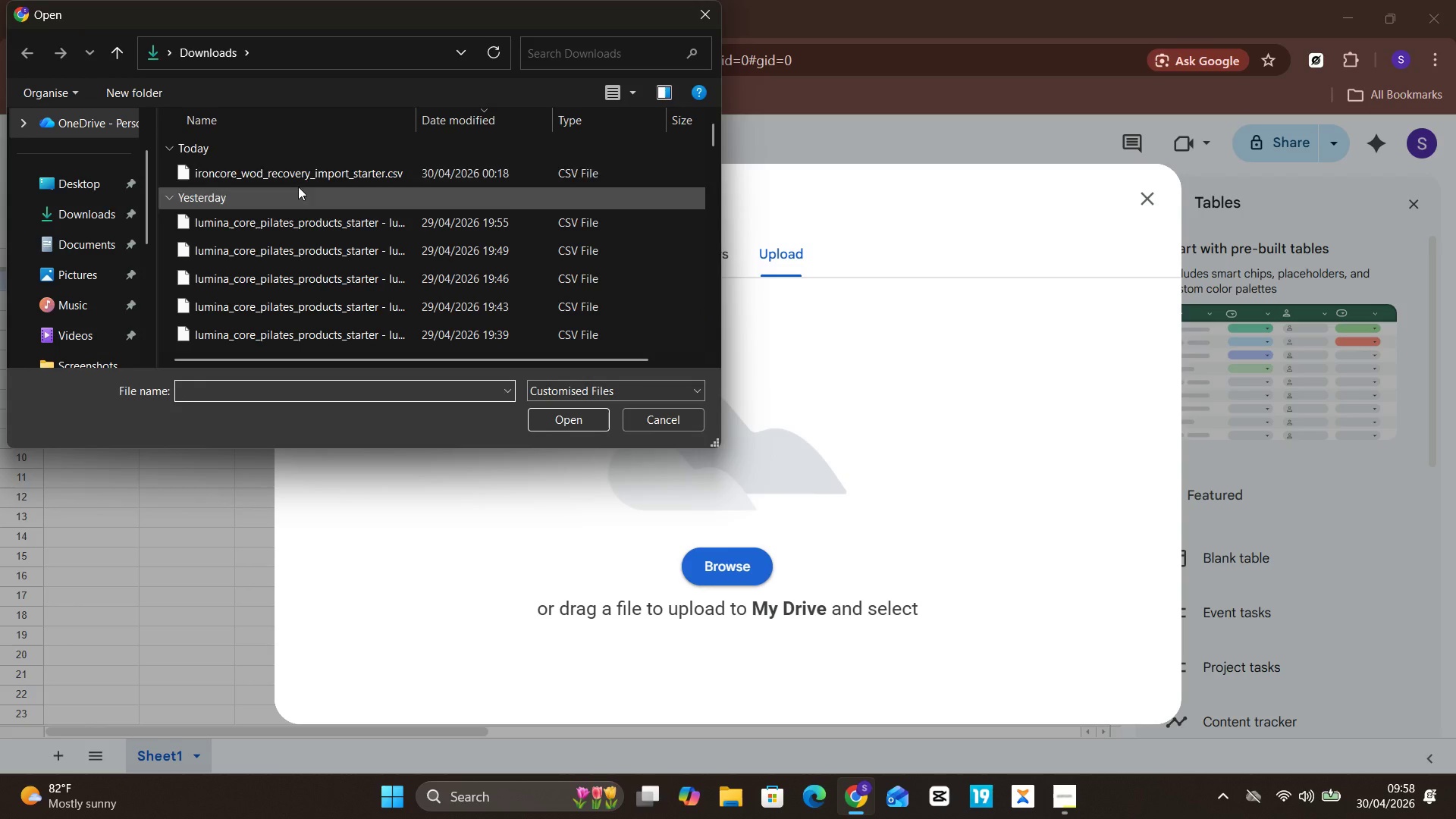 
wait(5.06)
 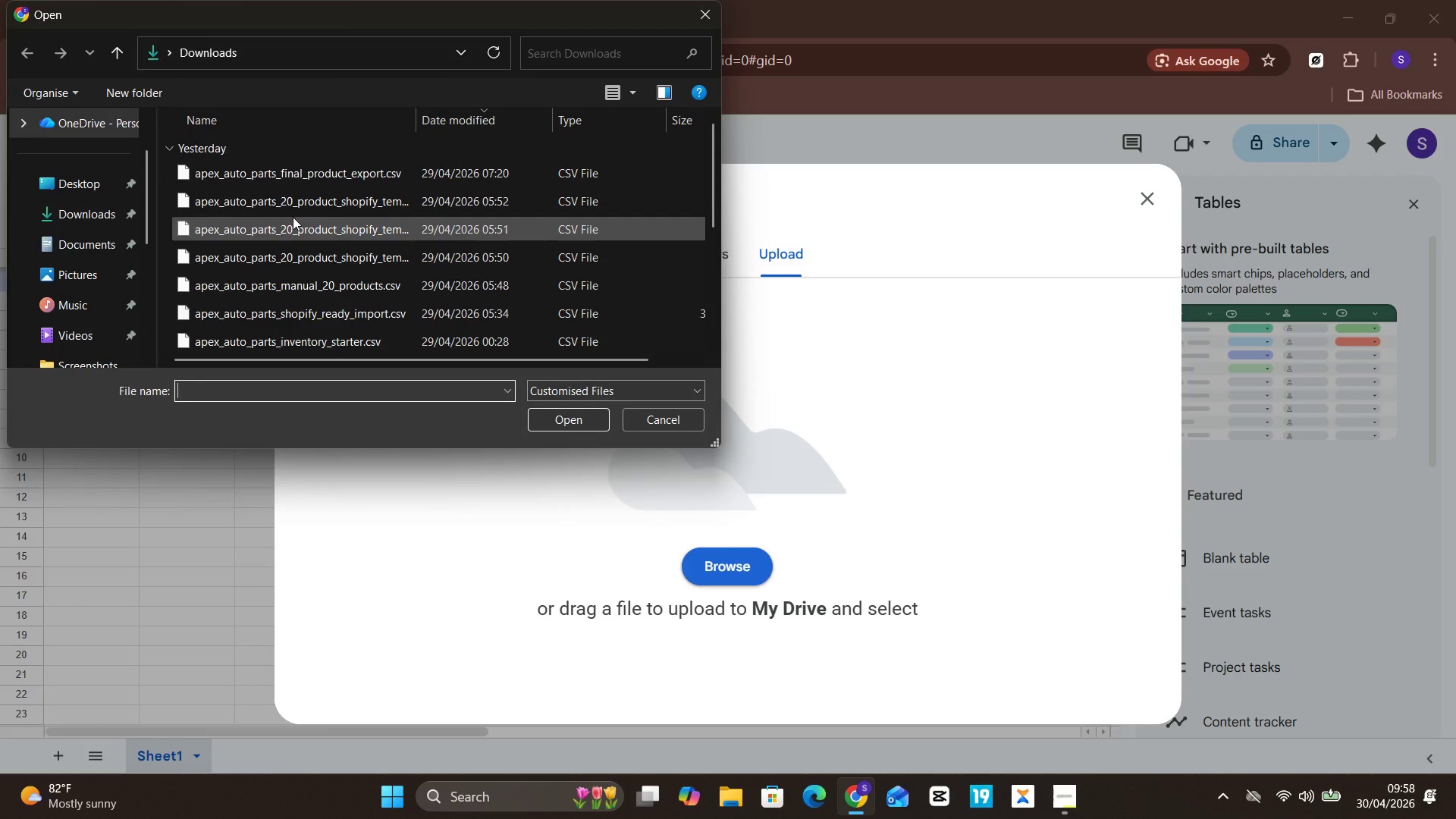 
left_click([303, 180])
 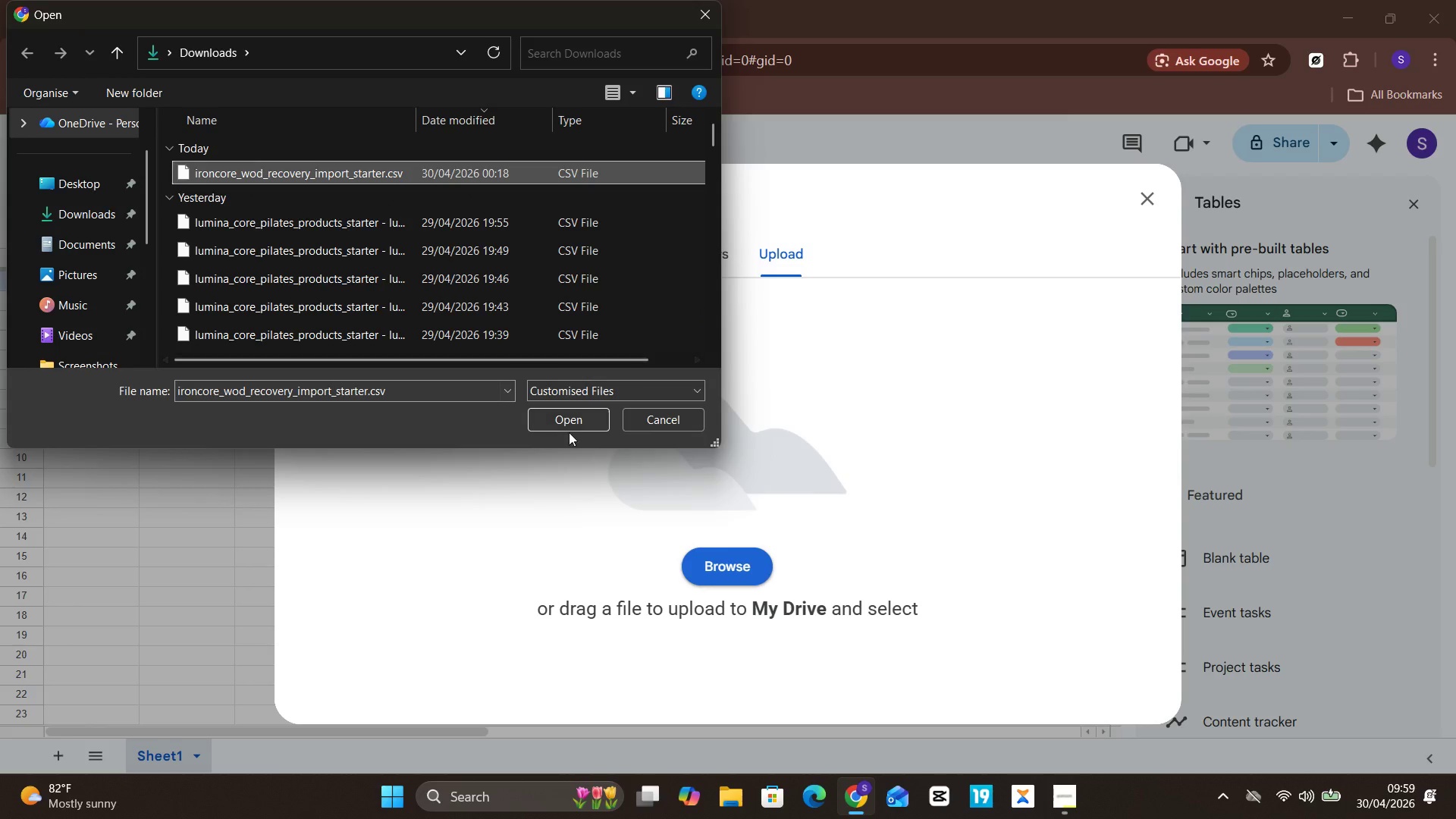 
left_click([574, 422])
 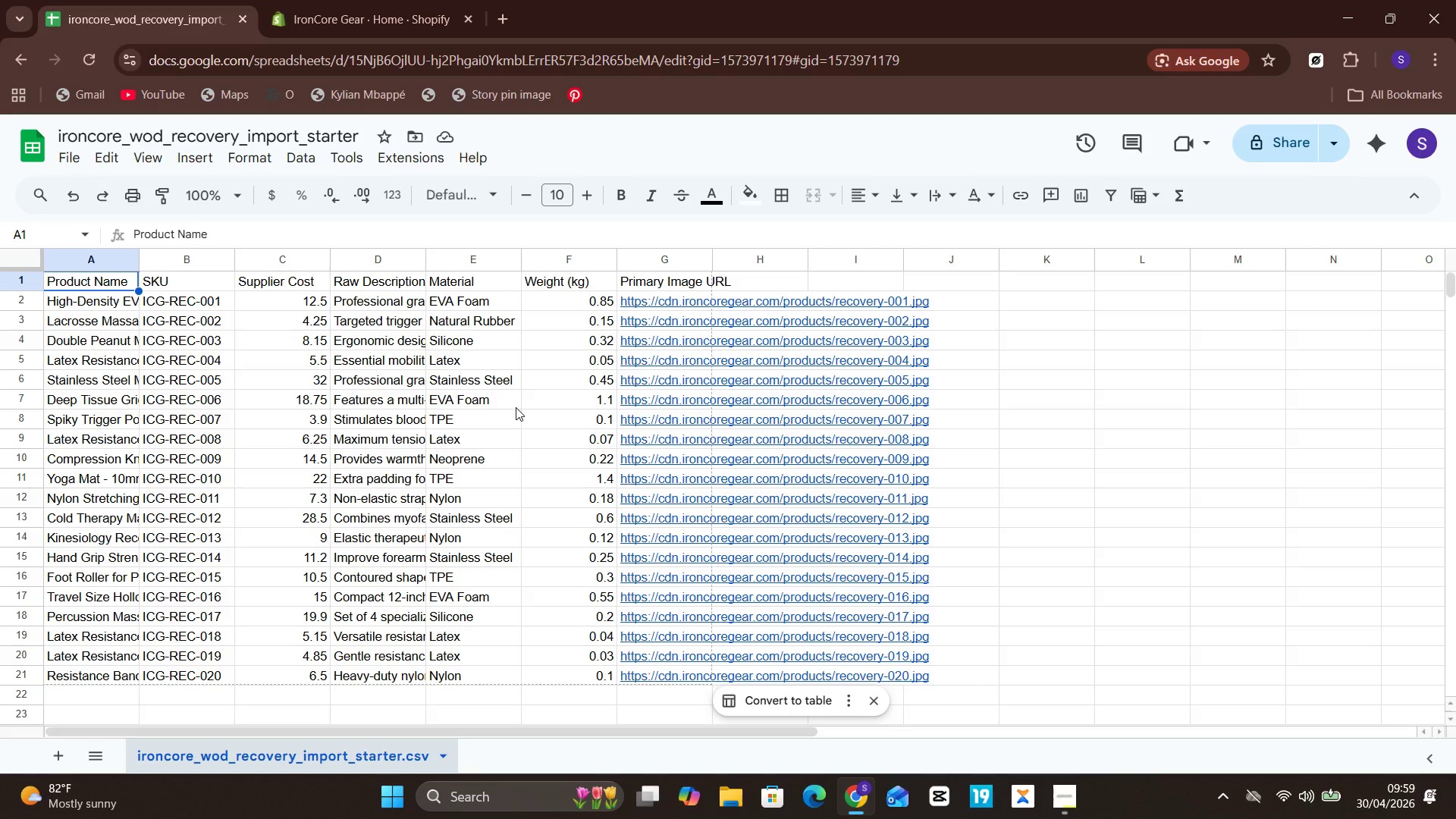 
wait(56.94)
 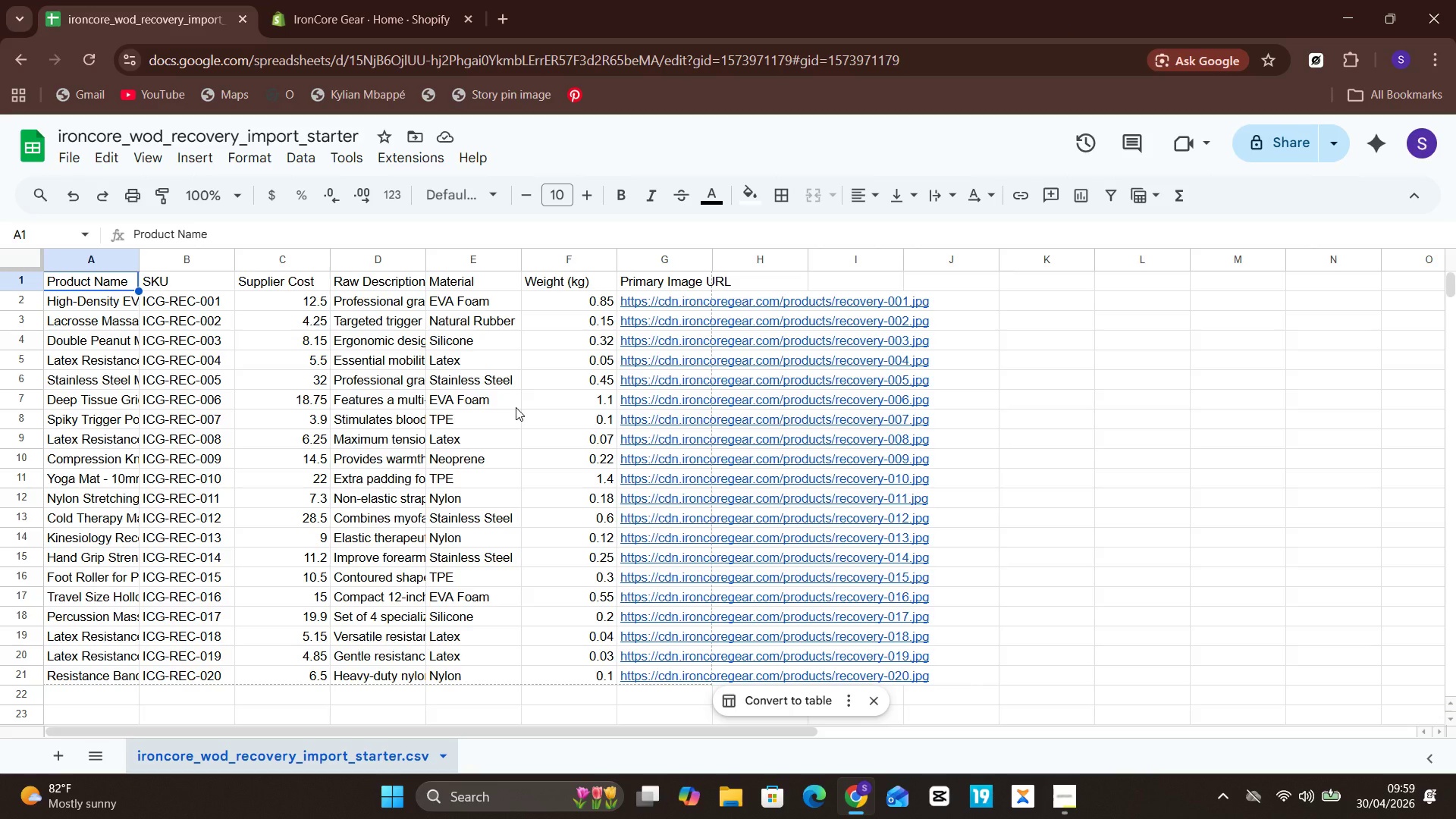 
scroll: coordinate [394, 375], scroll_direction: up, amount: 4.0
 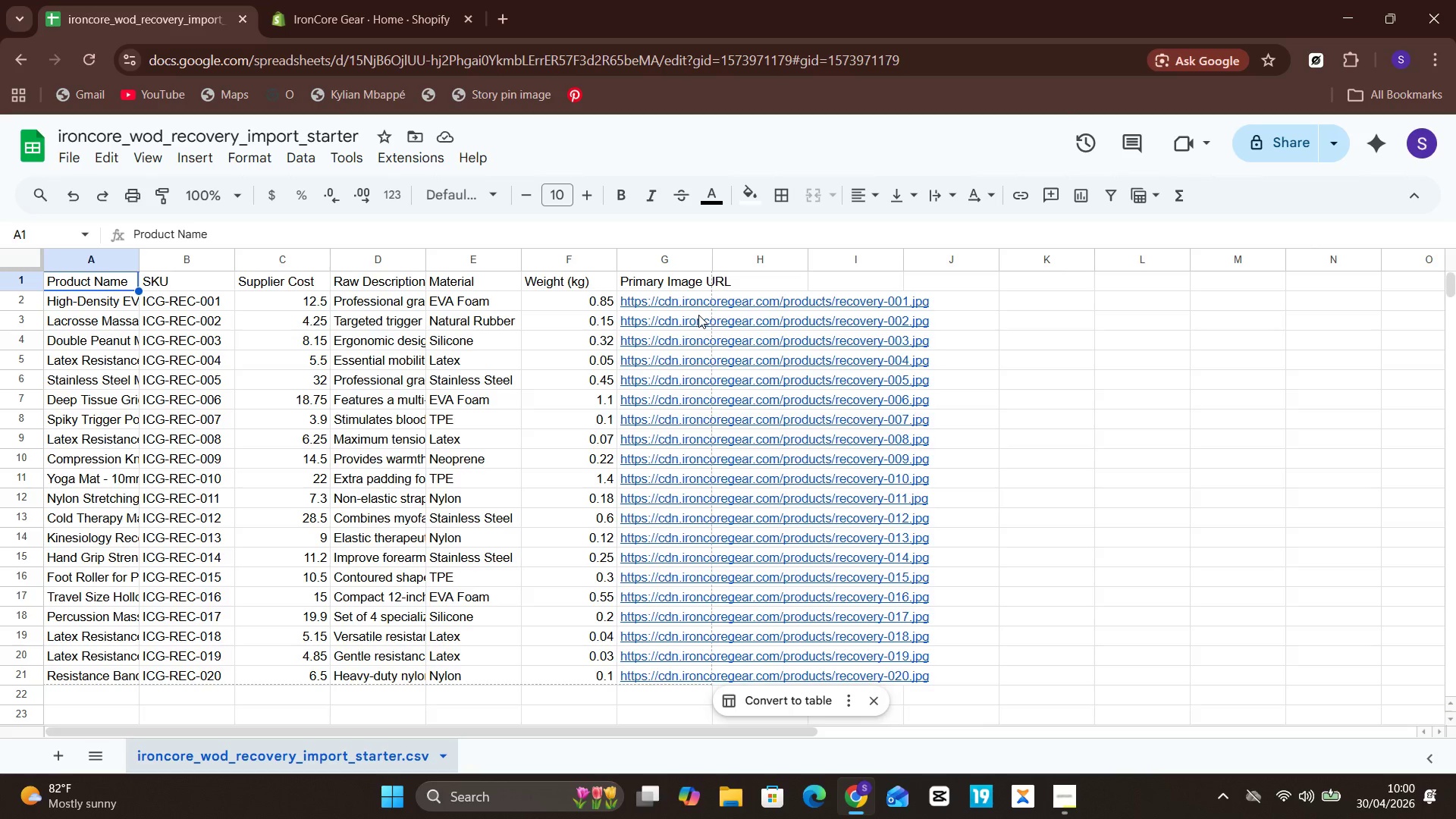 
left_click([699, 302])
 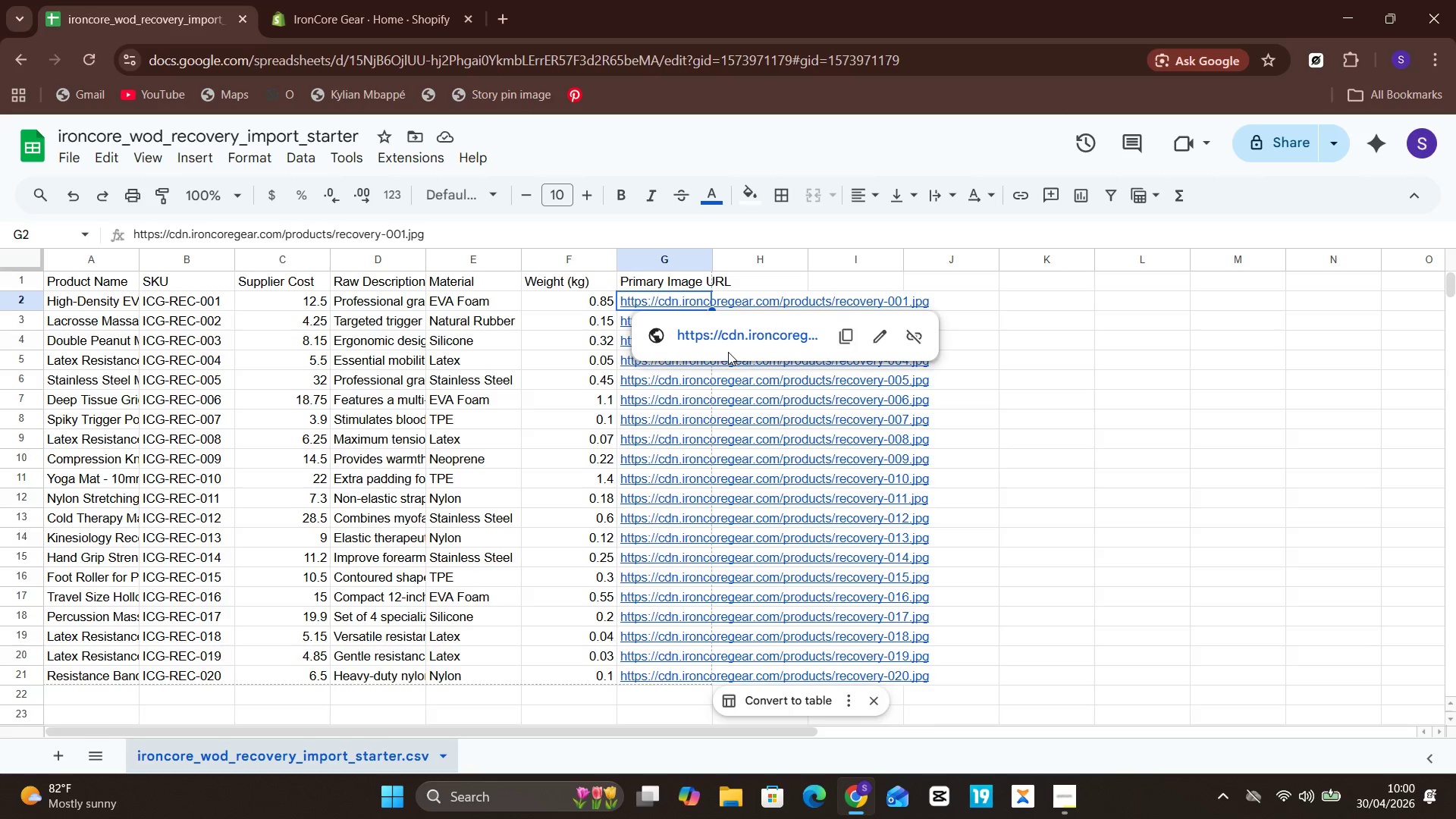 
double_click([730, 335])
 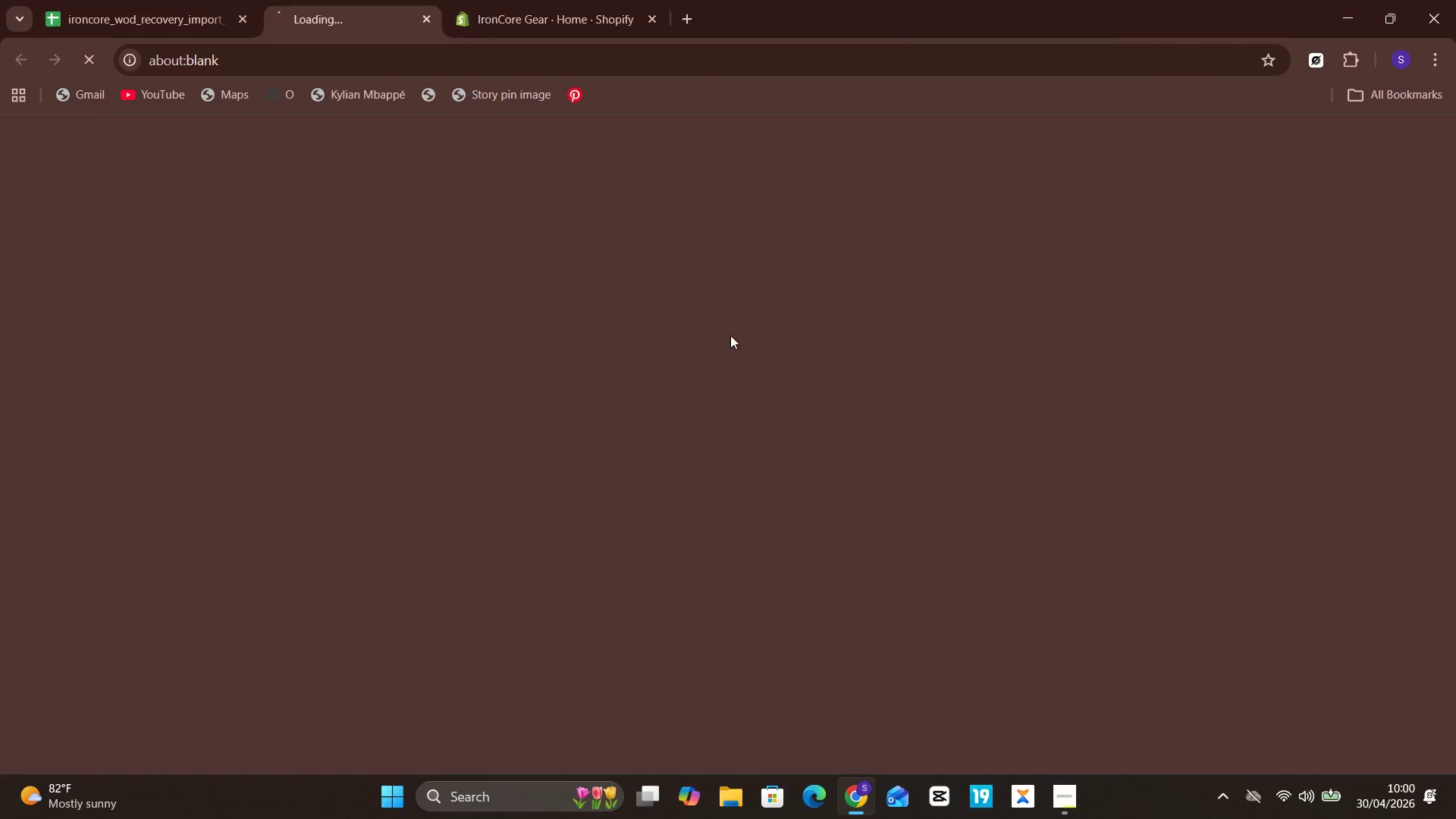 
triple_click([730, 335])
 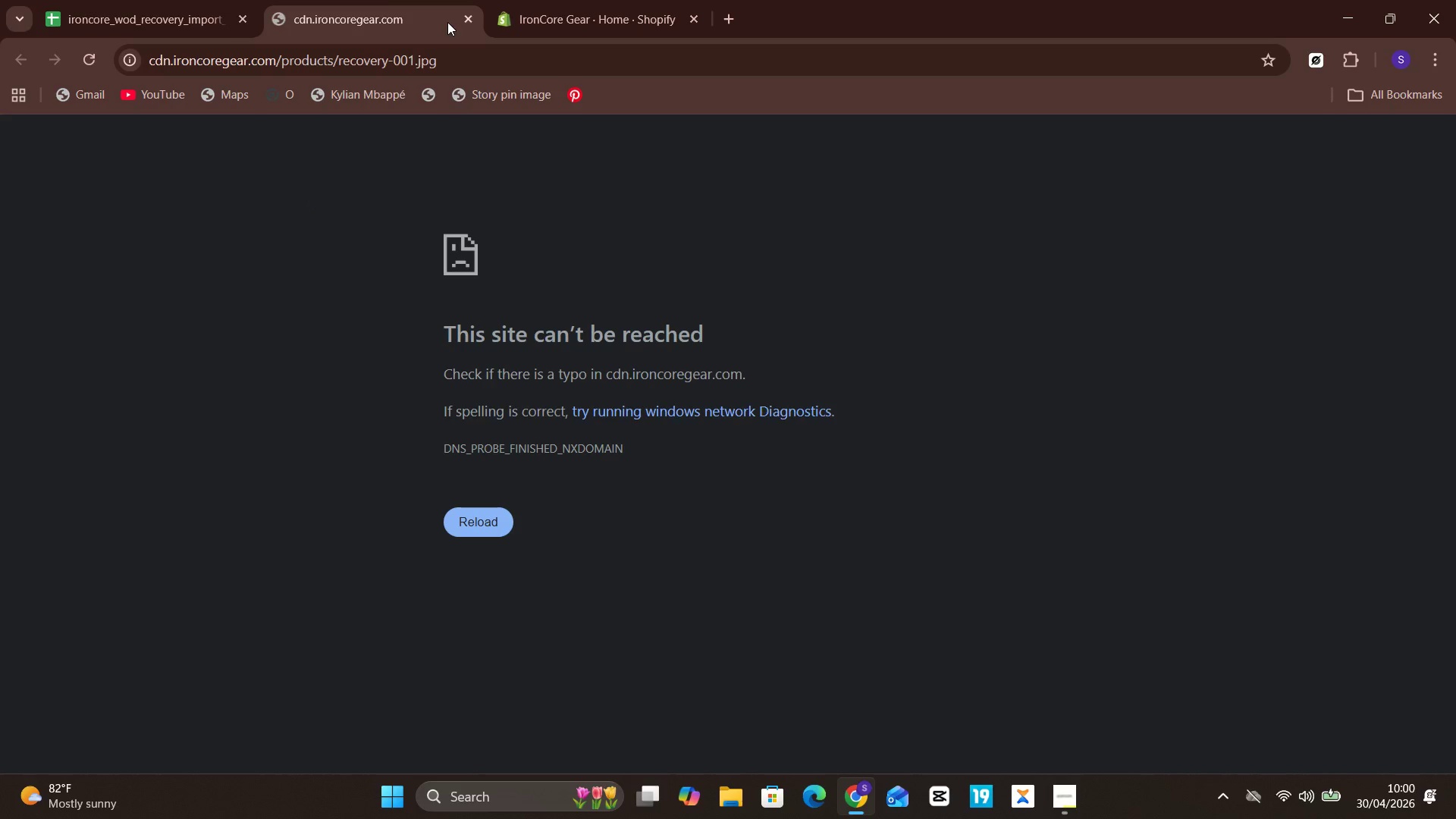 
left_click([463, 23])
 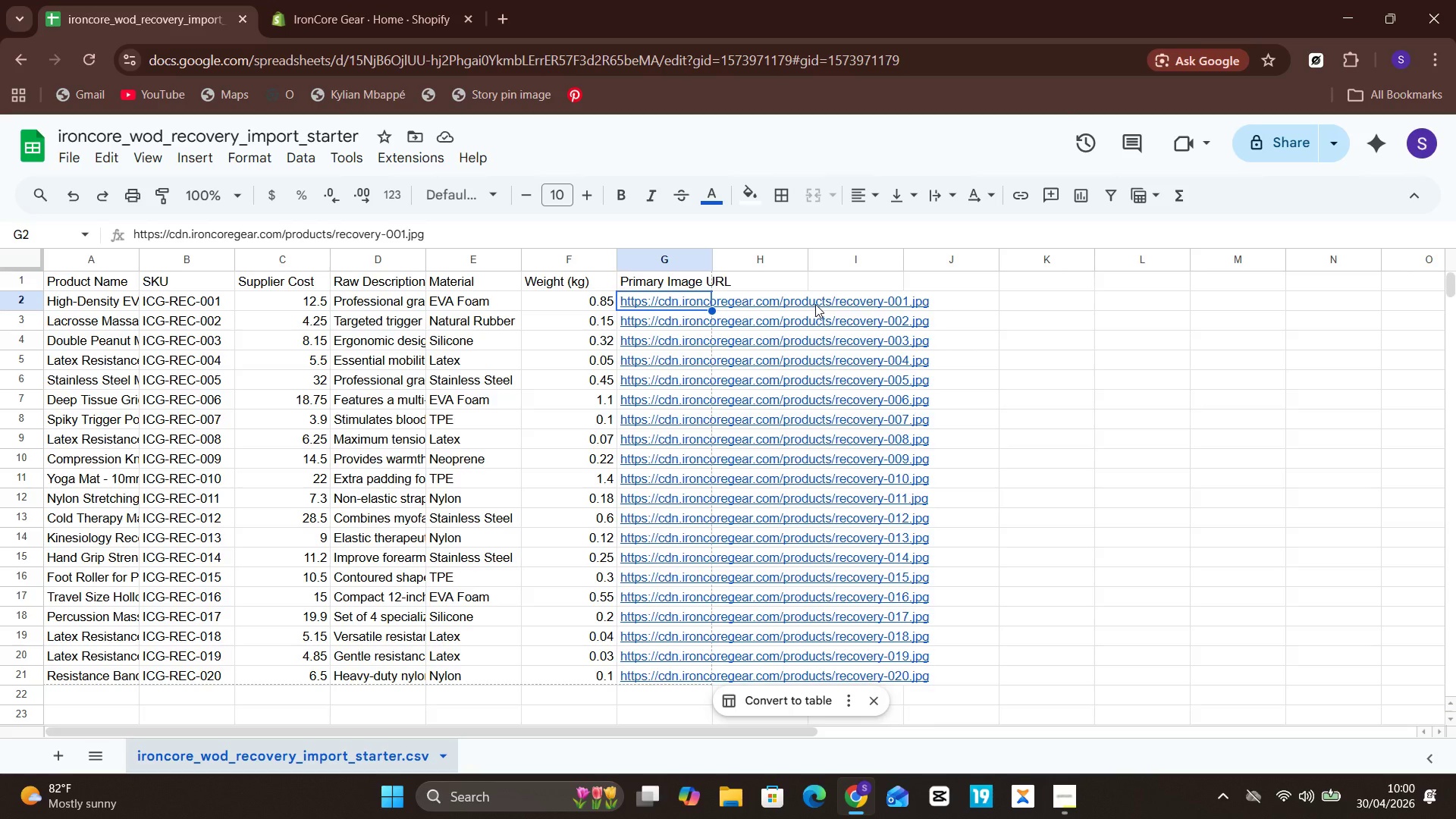 
left_click([815, 304])
 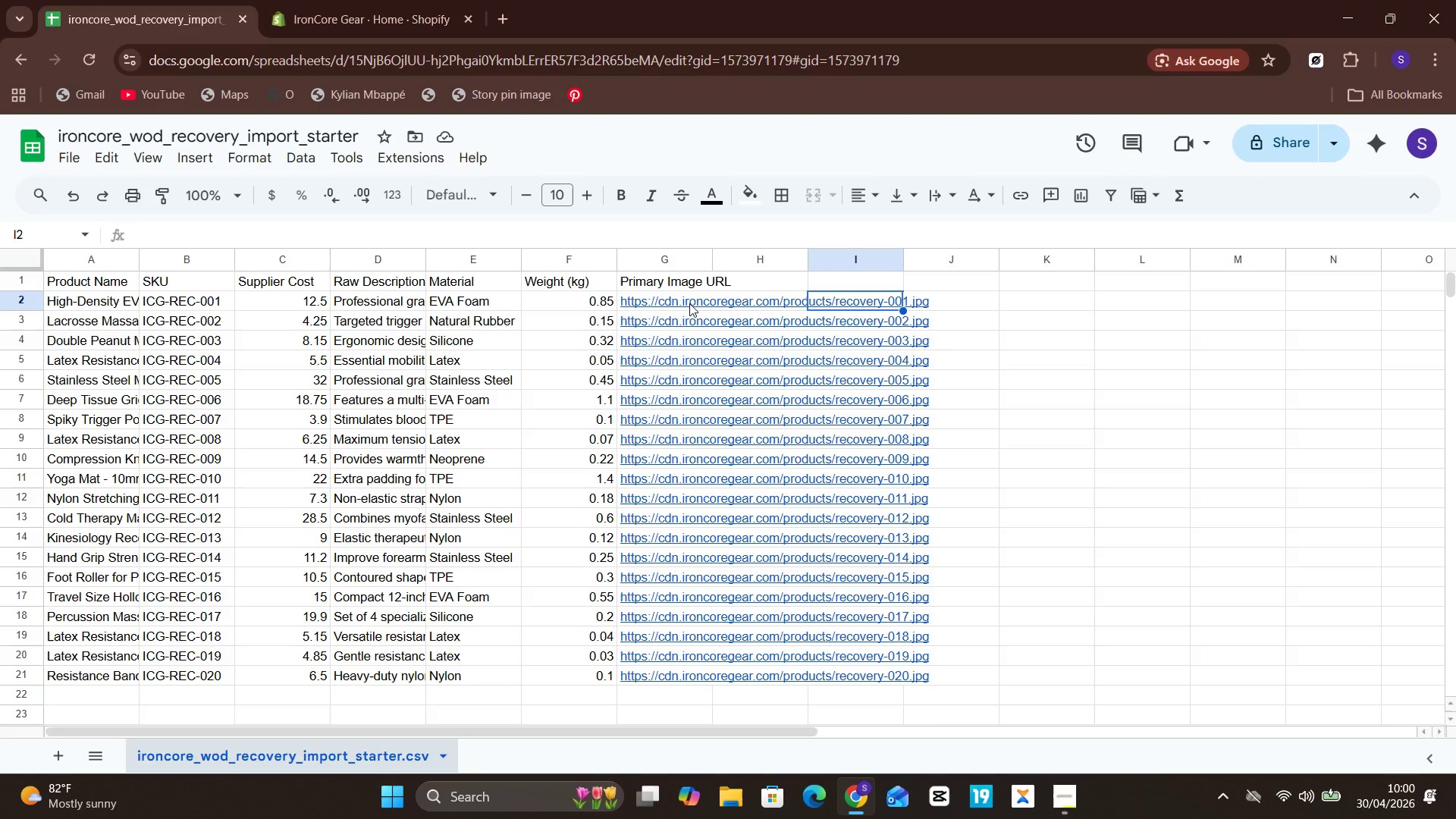 
left_click([689, 303])
 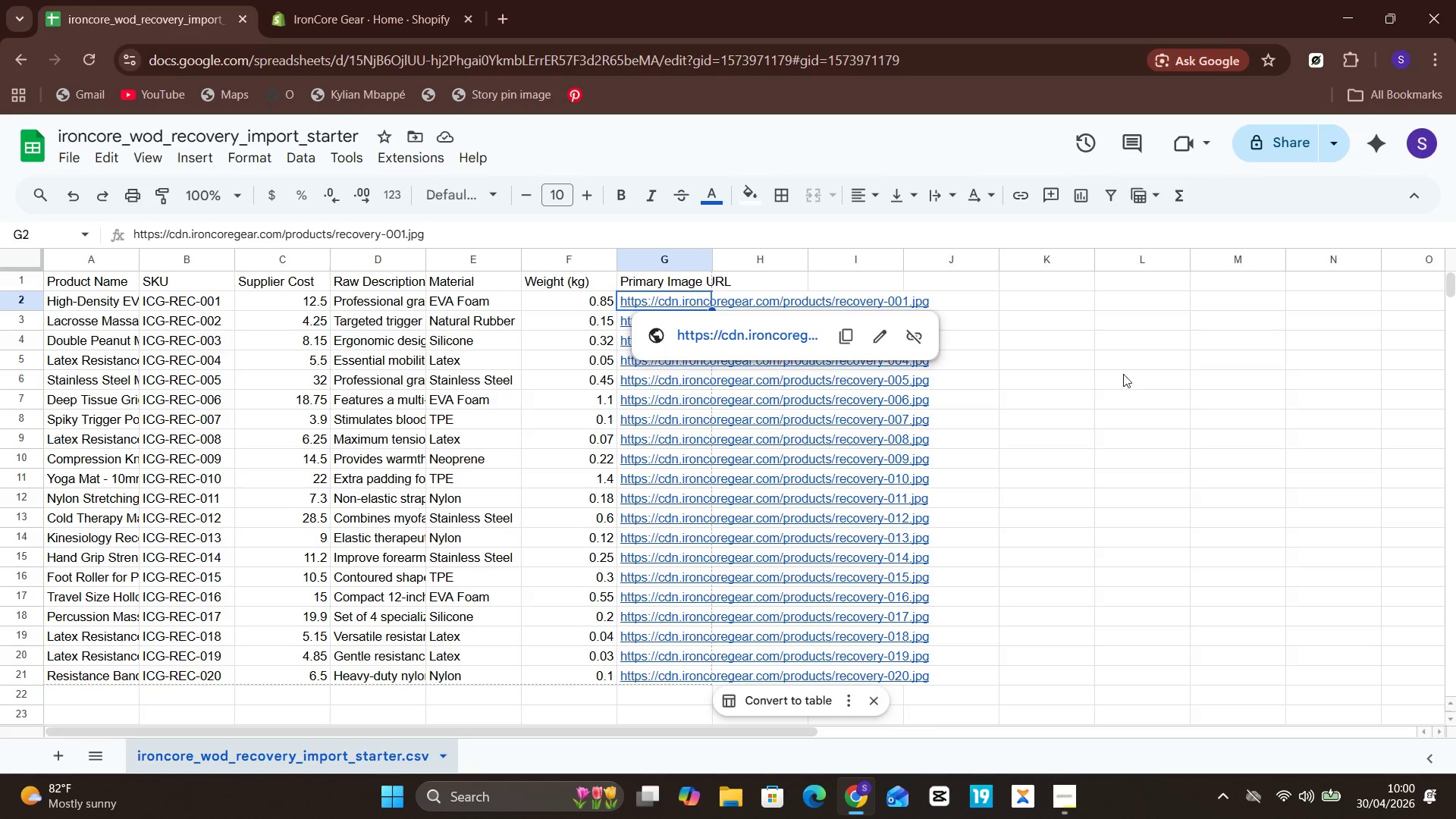 
left_click([1077, 348])
 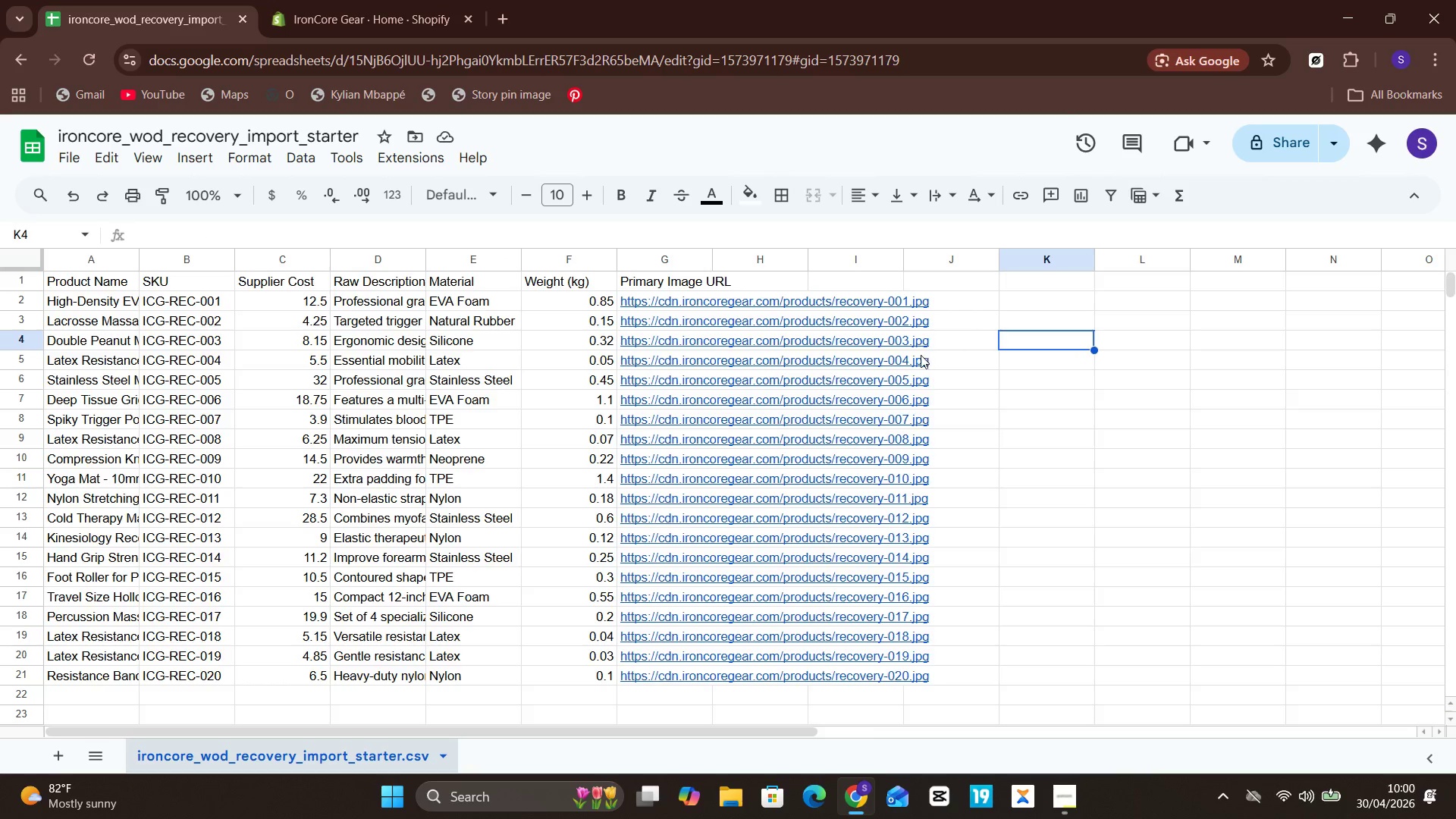 
scroll: coordinate [921, 355], scroll_direction: down, amount: 2.0
 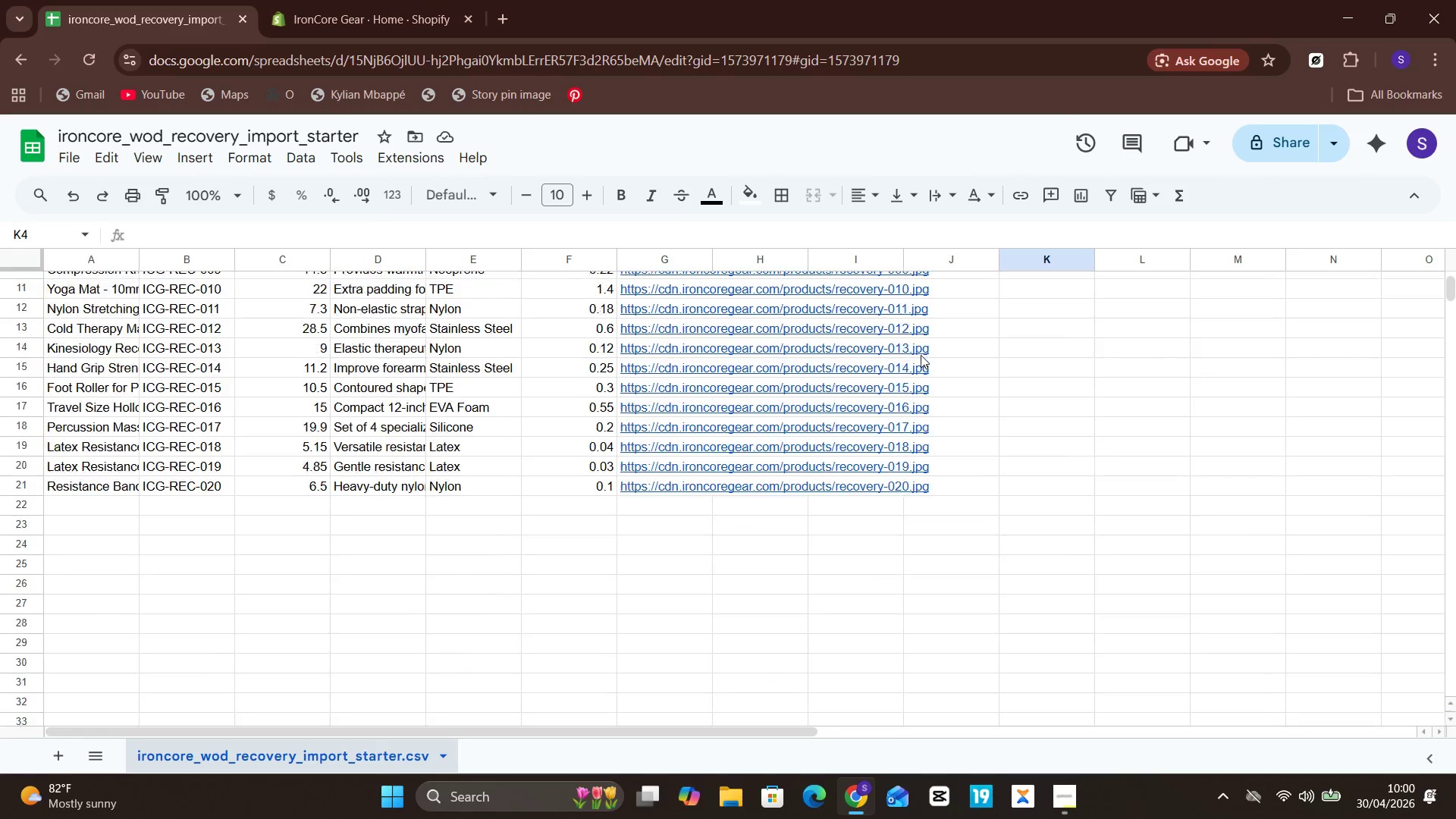 
scroll: coordinate [921, 355], scroll_direction: up, amount: 2.0